 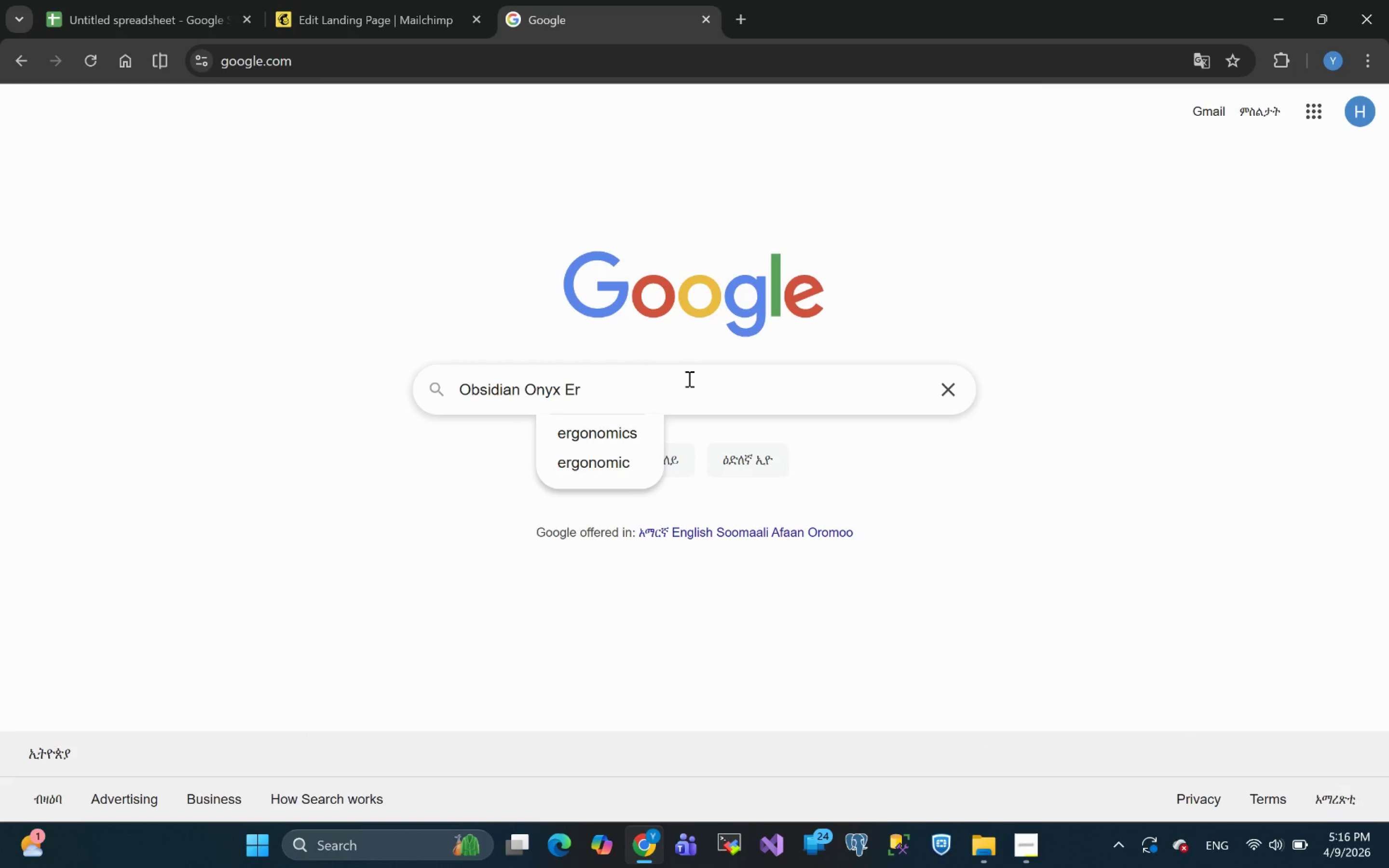 
key(Backspace)
 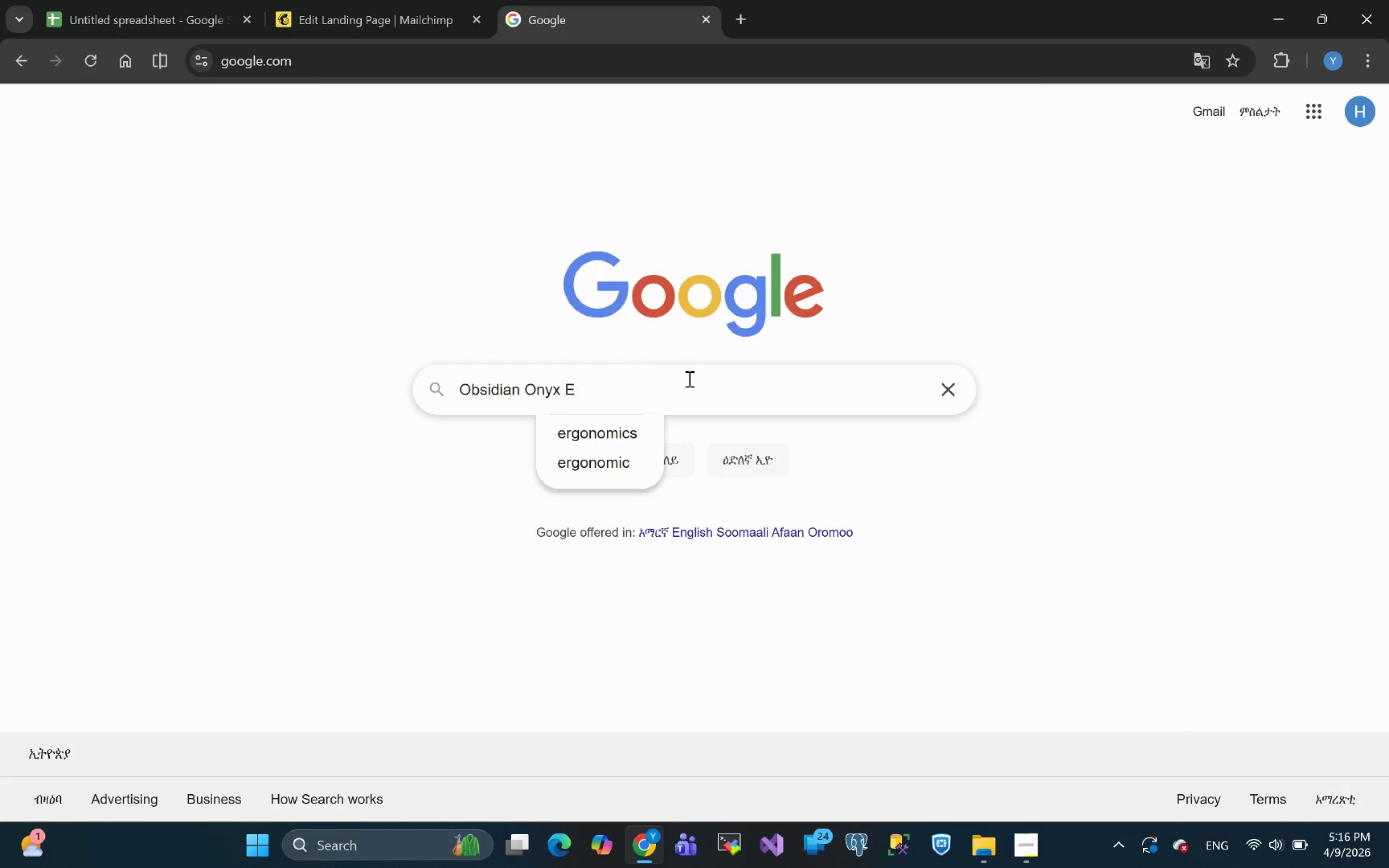 
key(Backspace)
 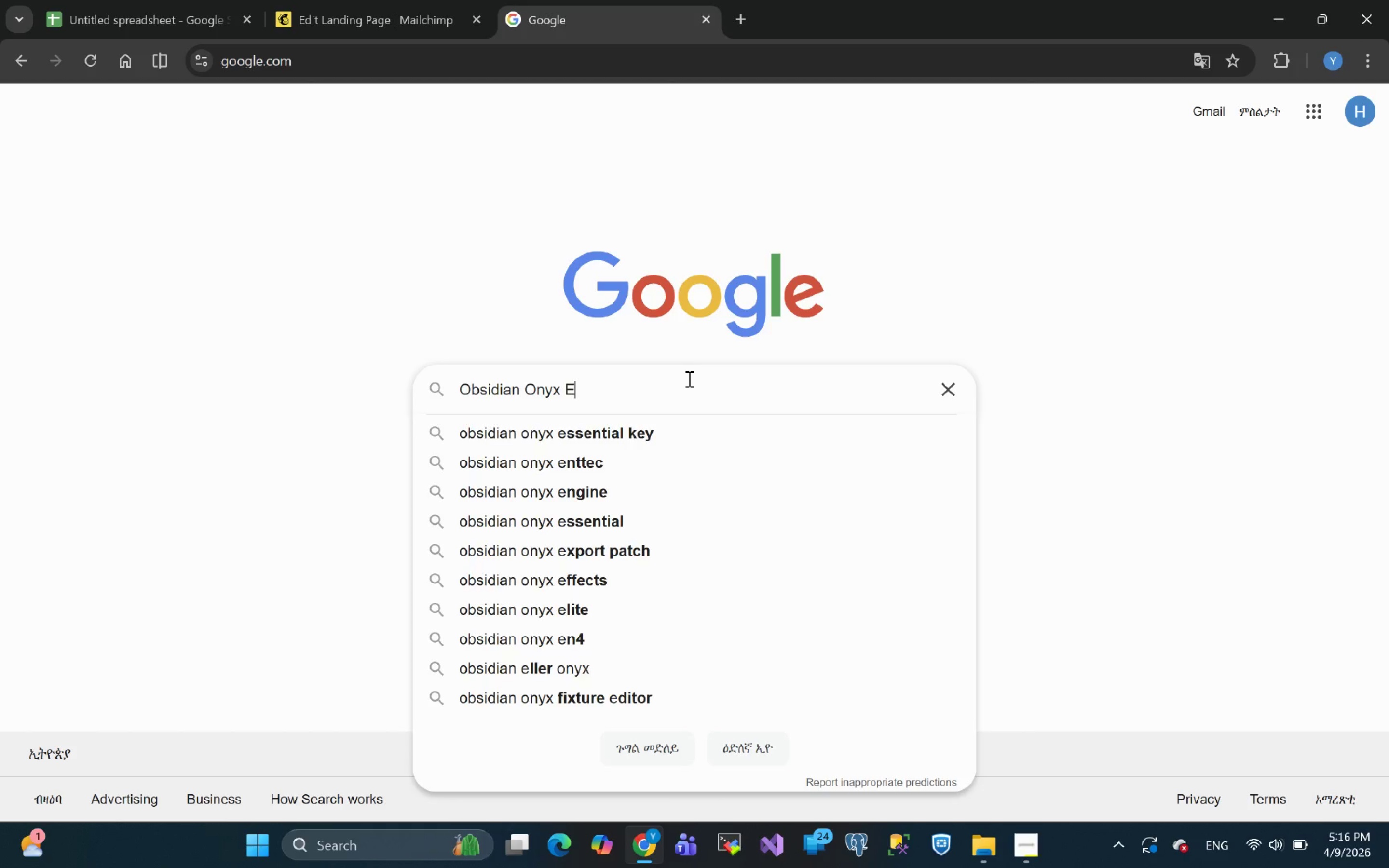 
key(Backspace)
 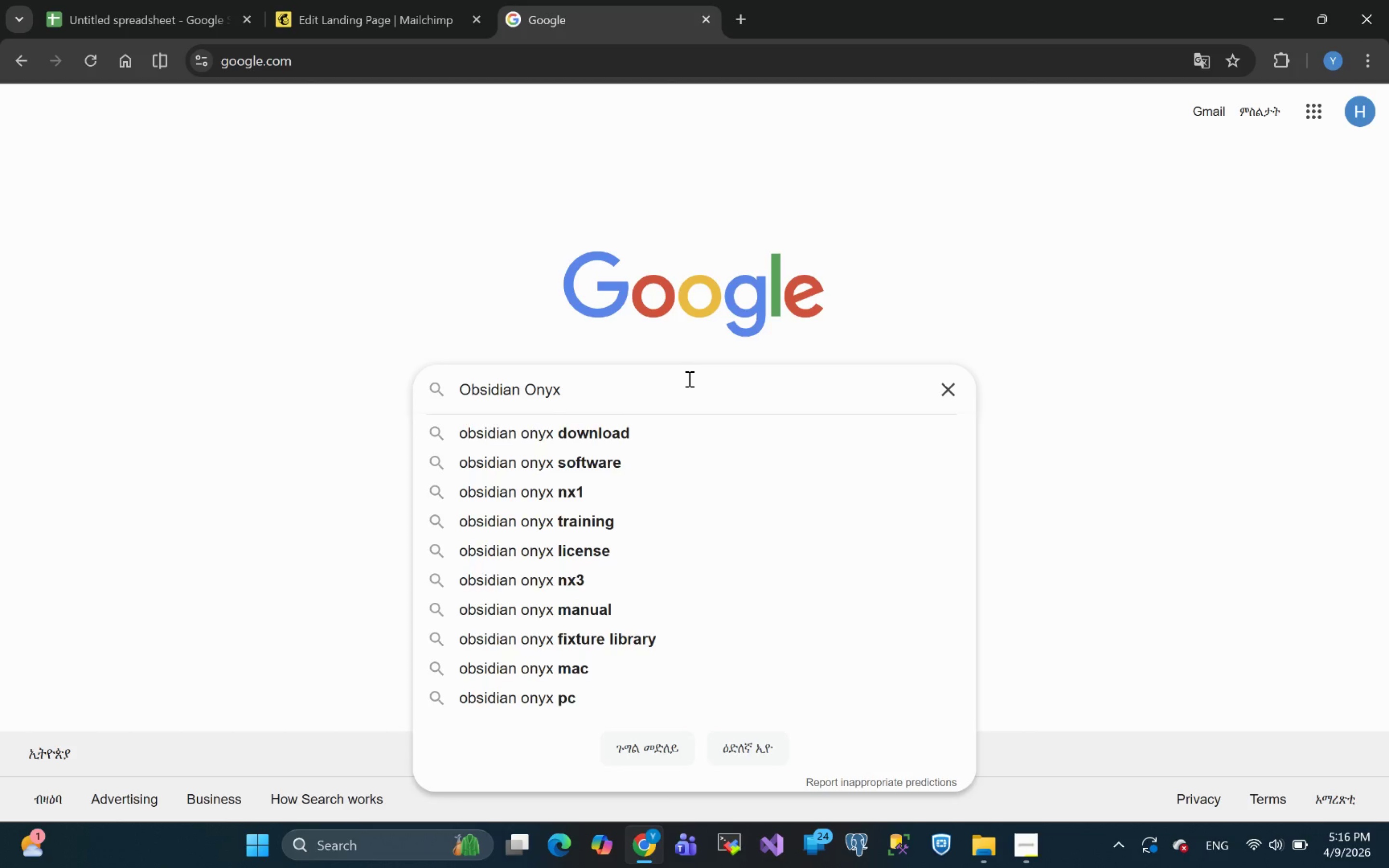 
key(Backspace)
 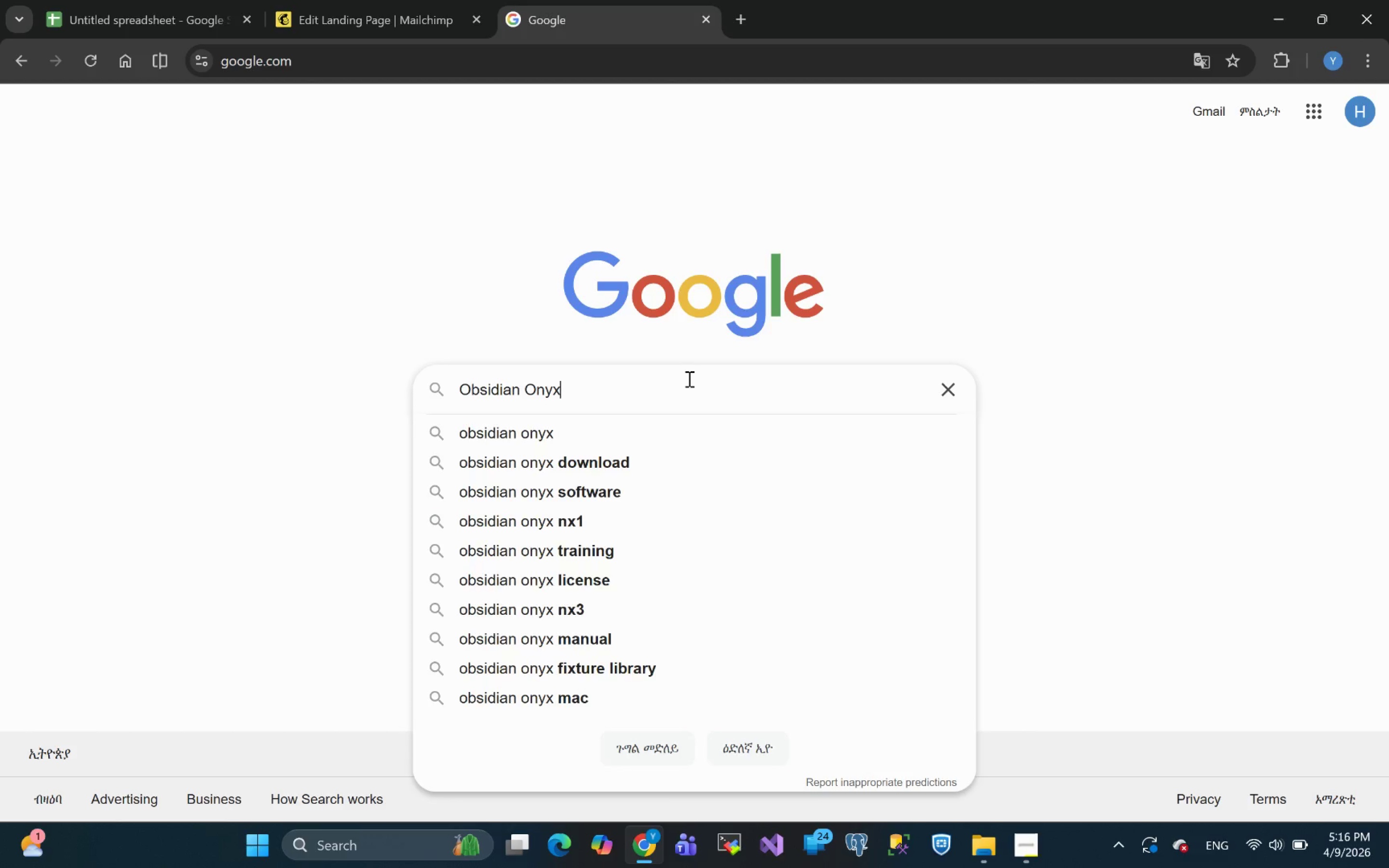 
key(Enter)
 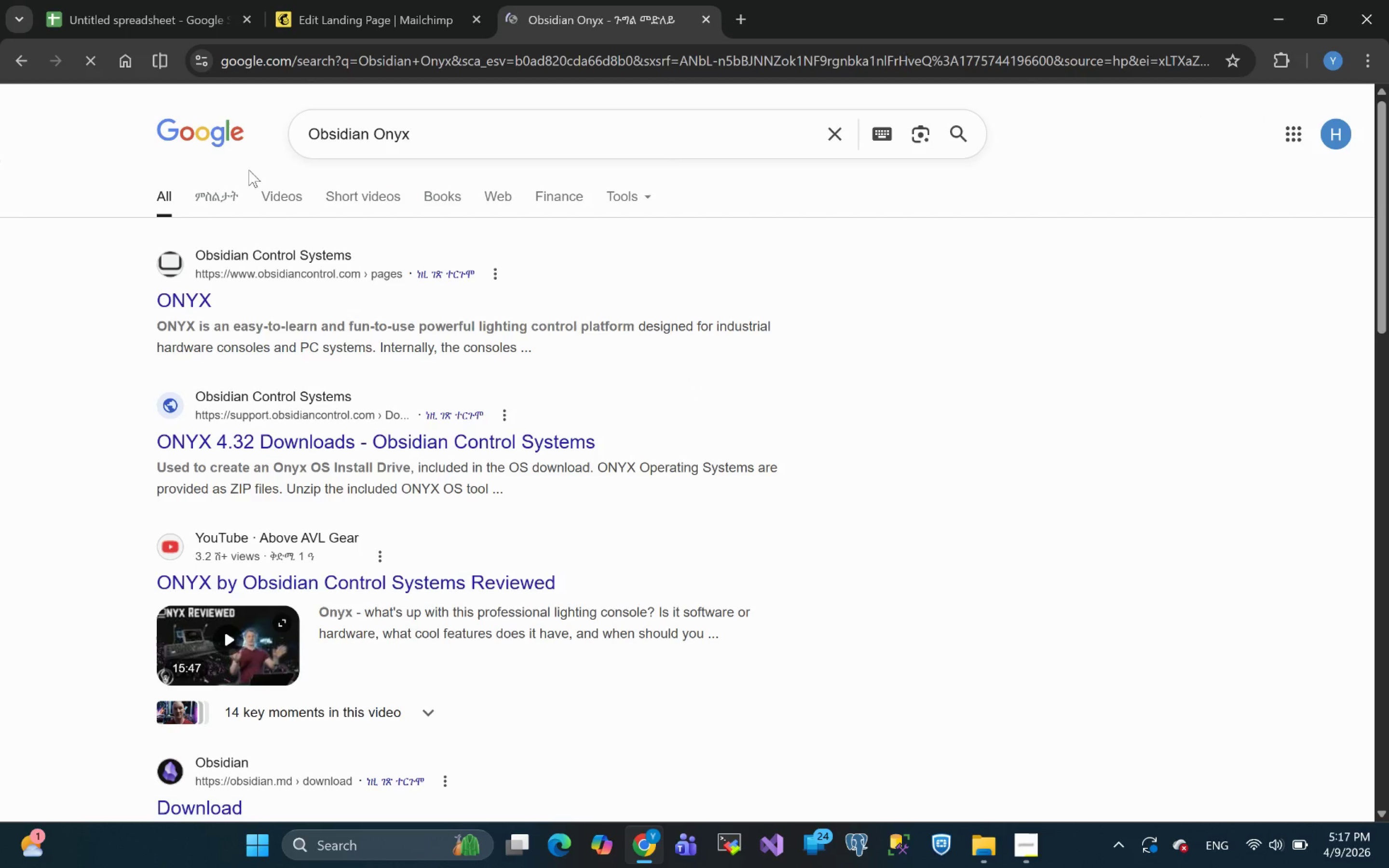 
left_click([218, 194])
 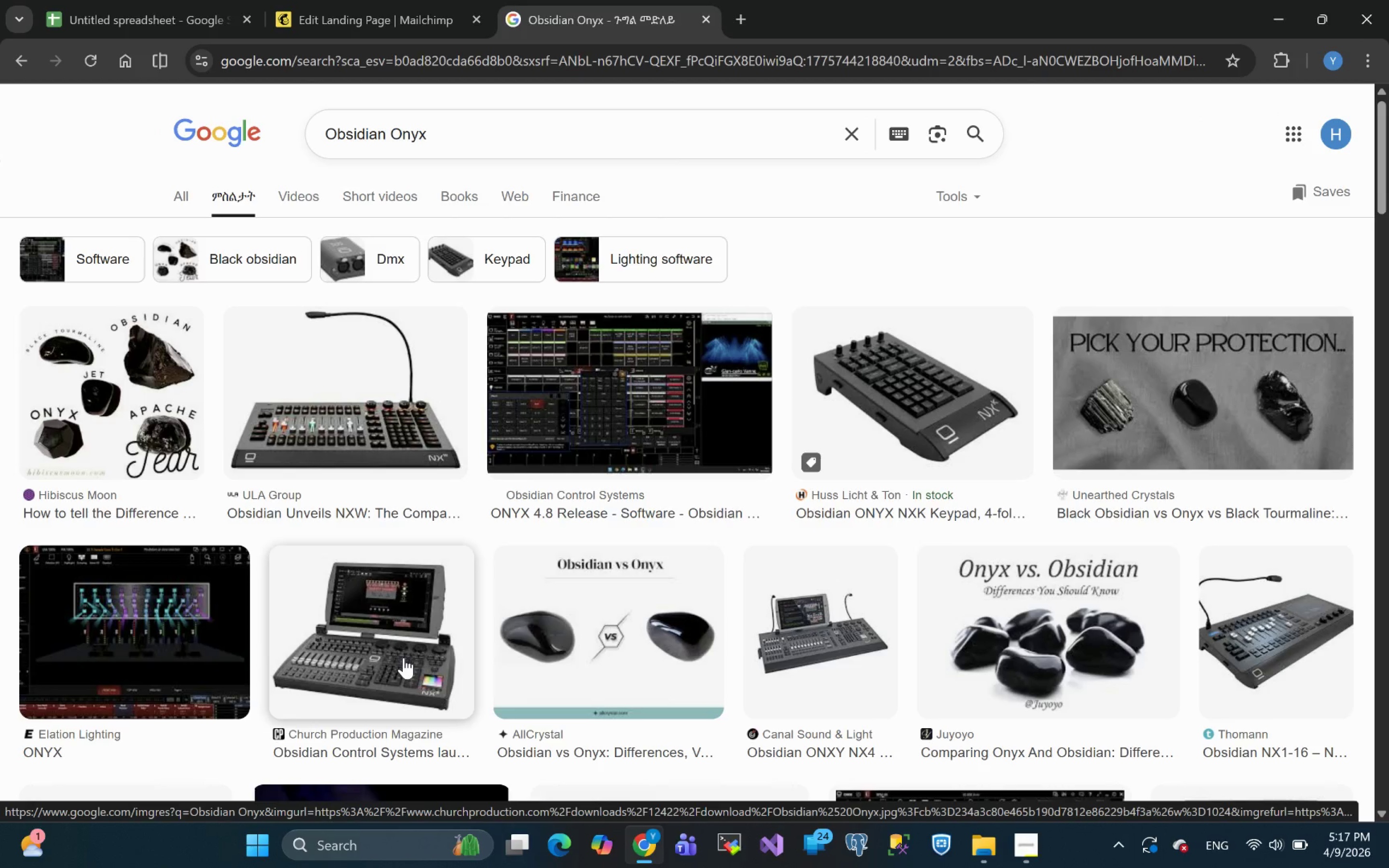 
wait(10.47)
 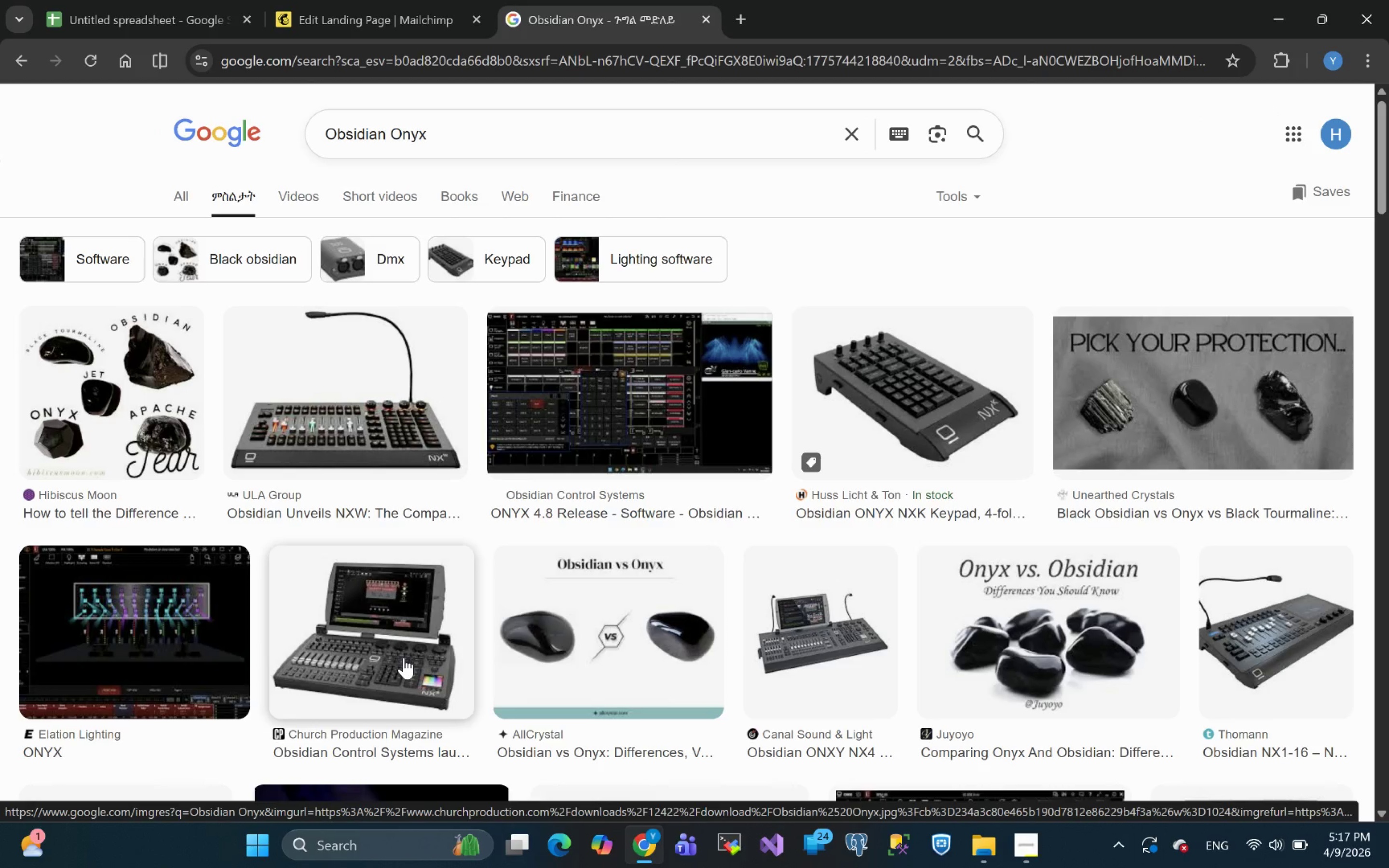 
left_click([1043, 858])